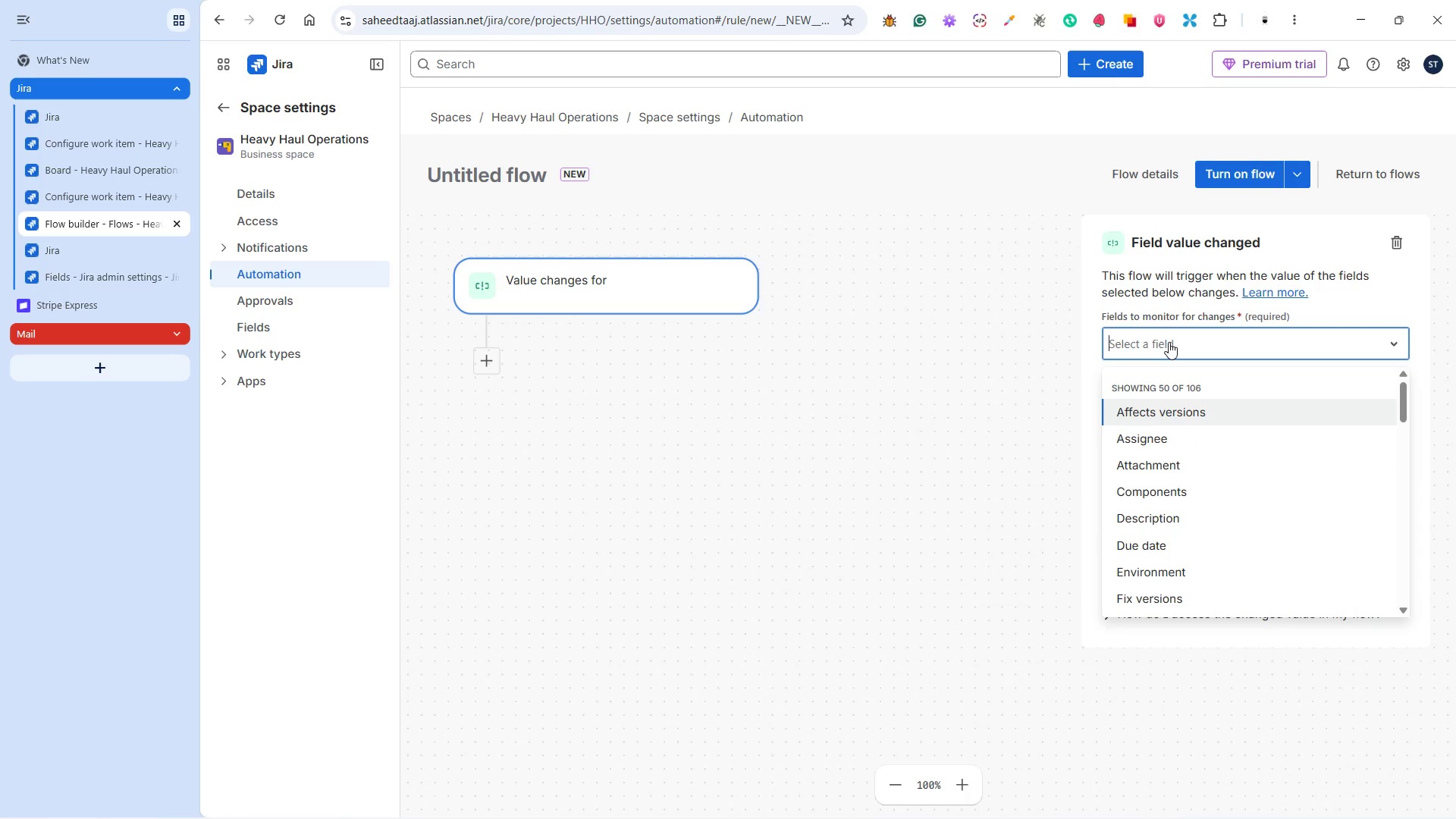 
type(ove)
 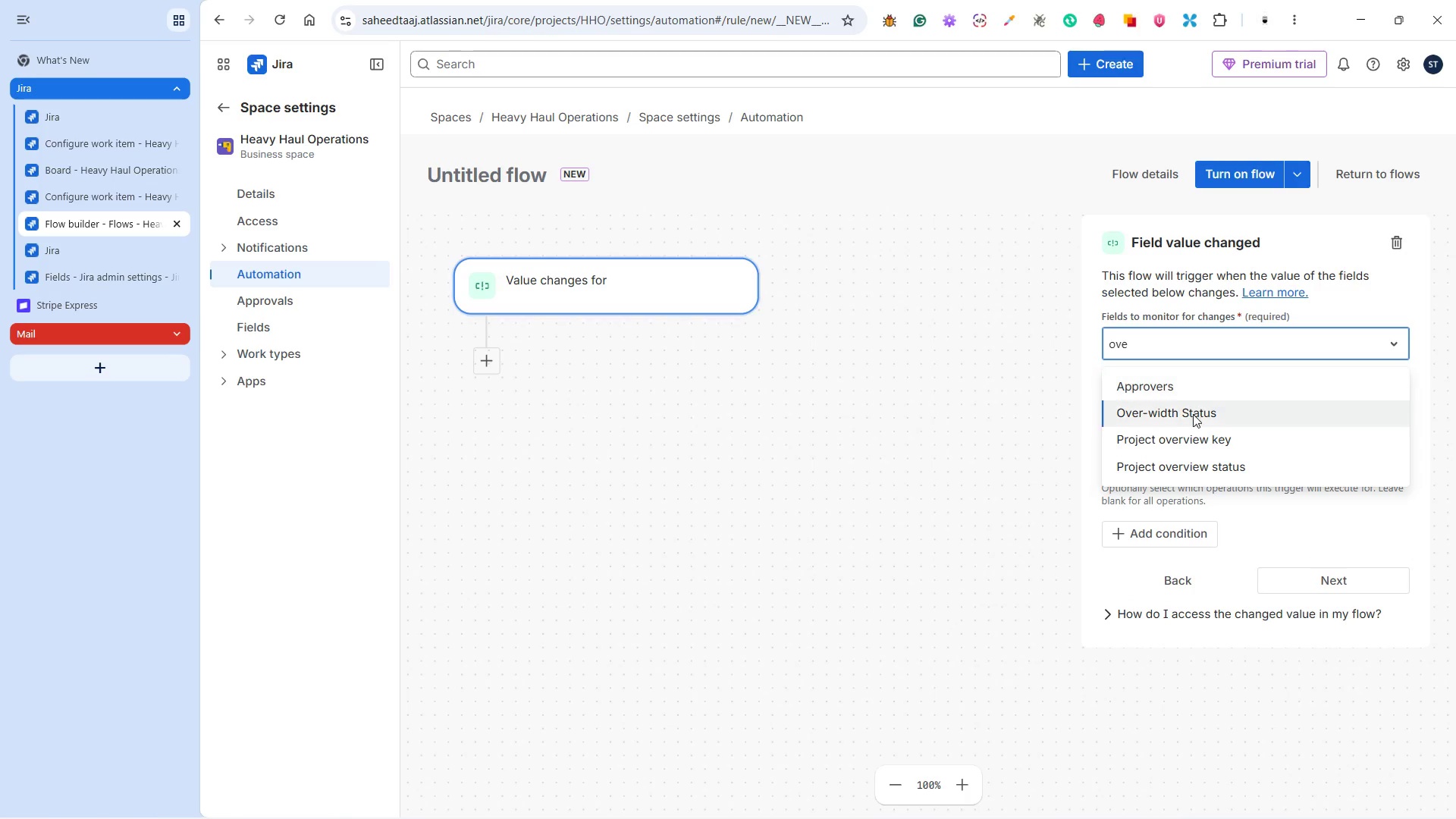 
left_click([1194, 415])
 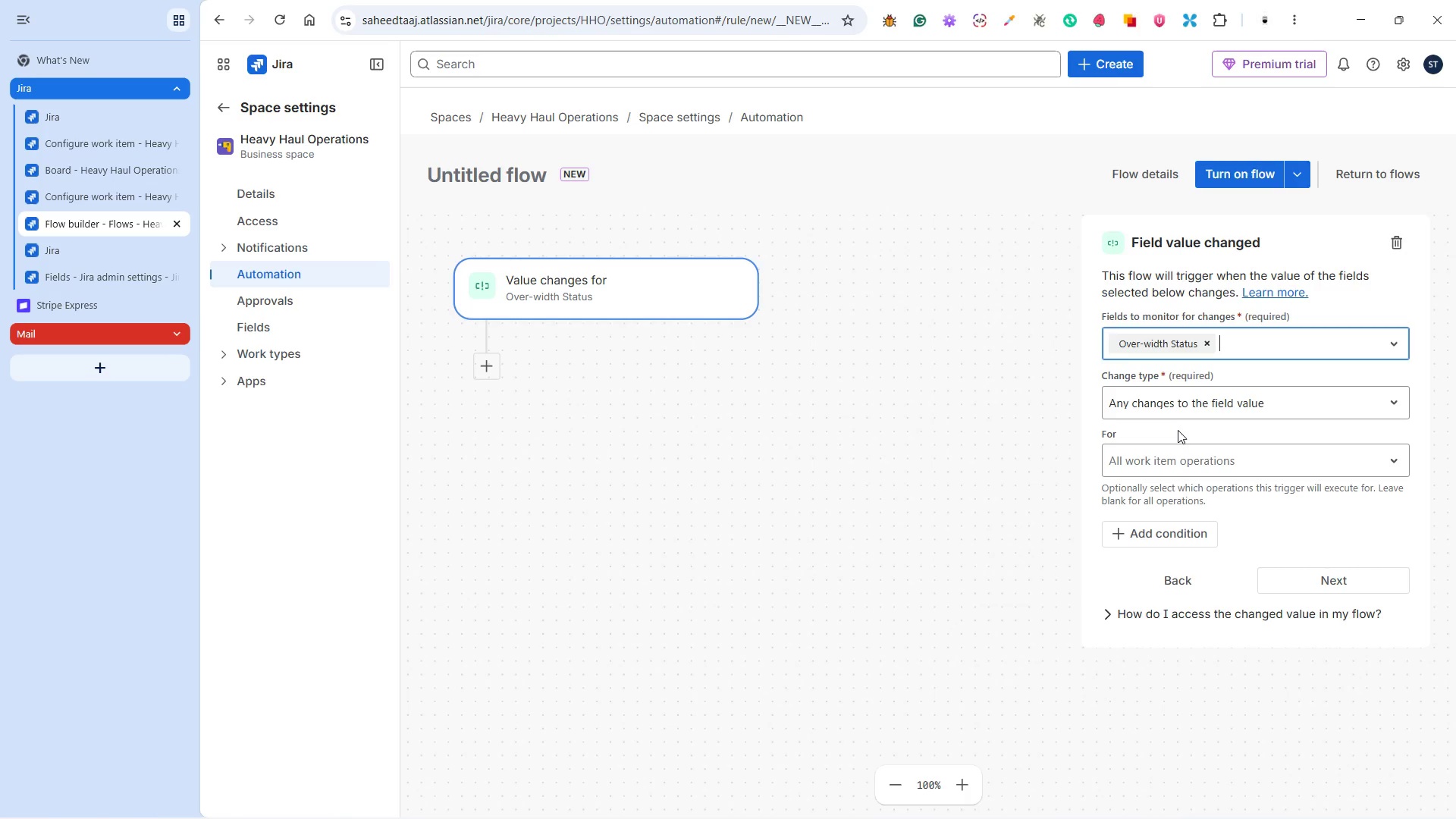 
left_click([1175, 455])
 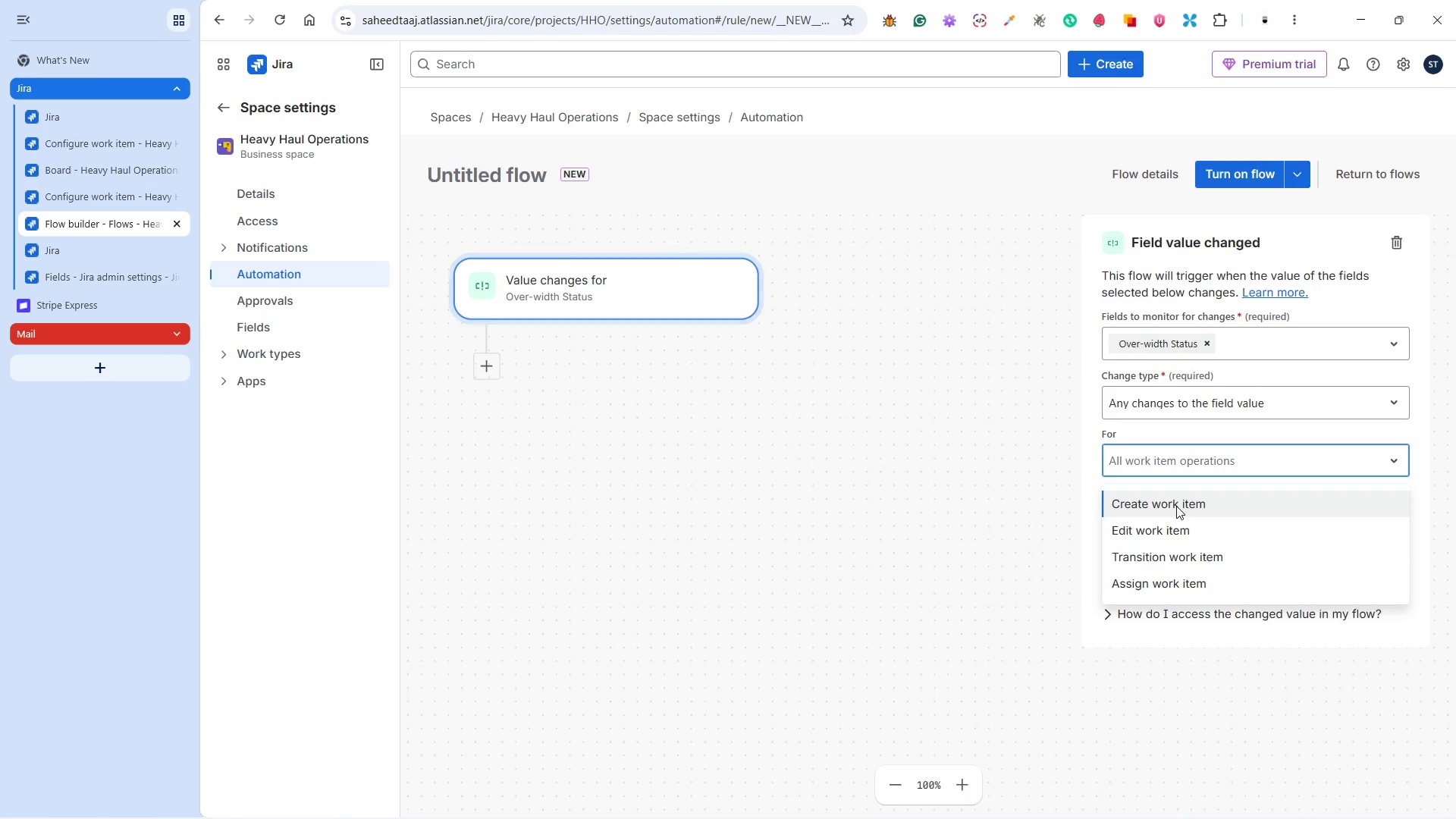 
left_click([1176, 506])
 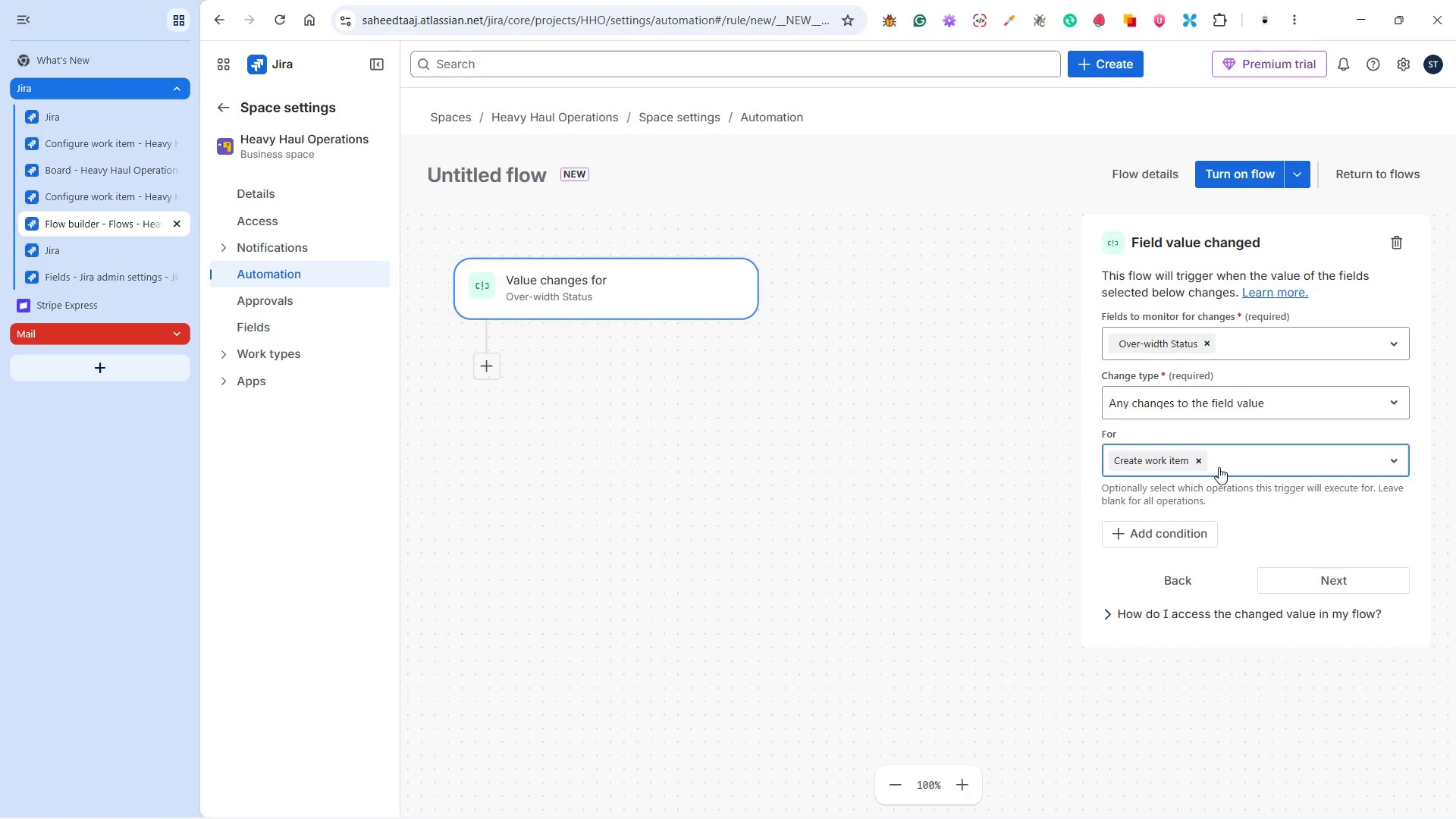 
left_click([1222, 467])
 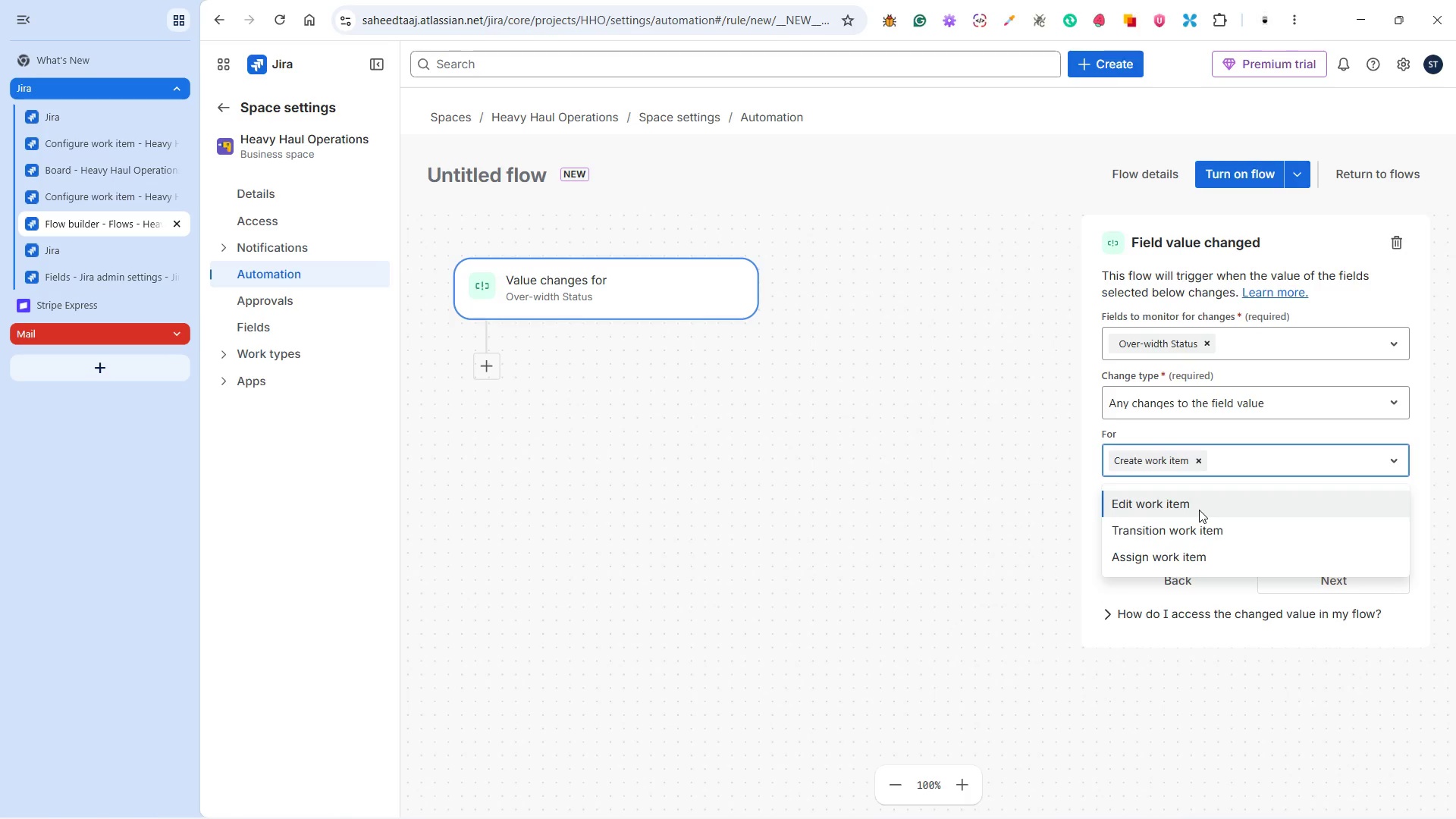 
left_click([1199, 510])
 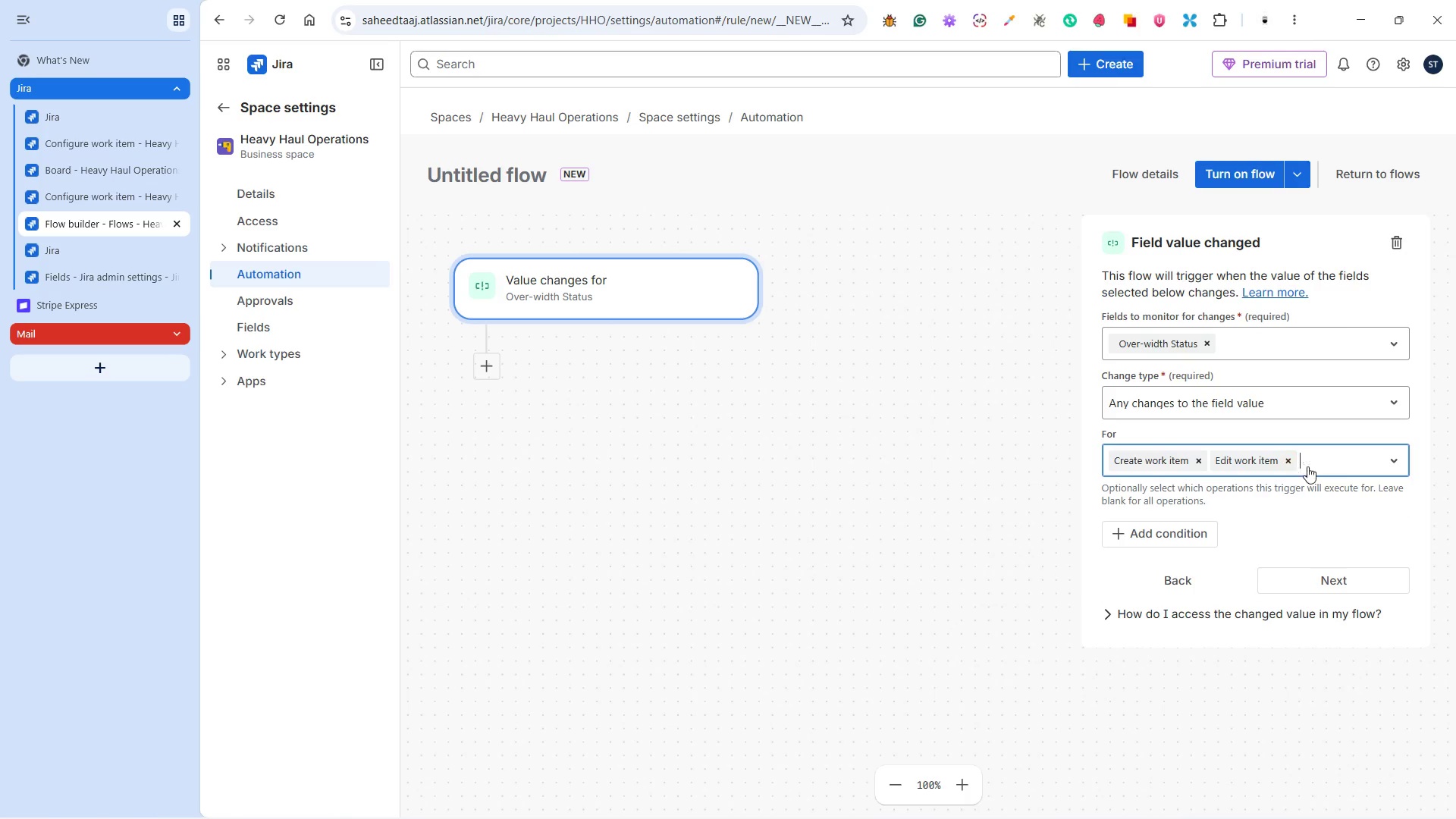 
left_click([1313, 463])
 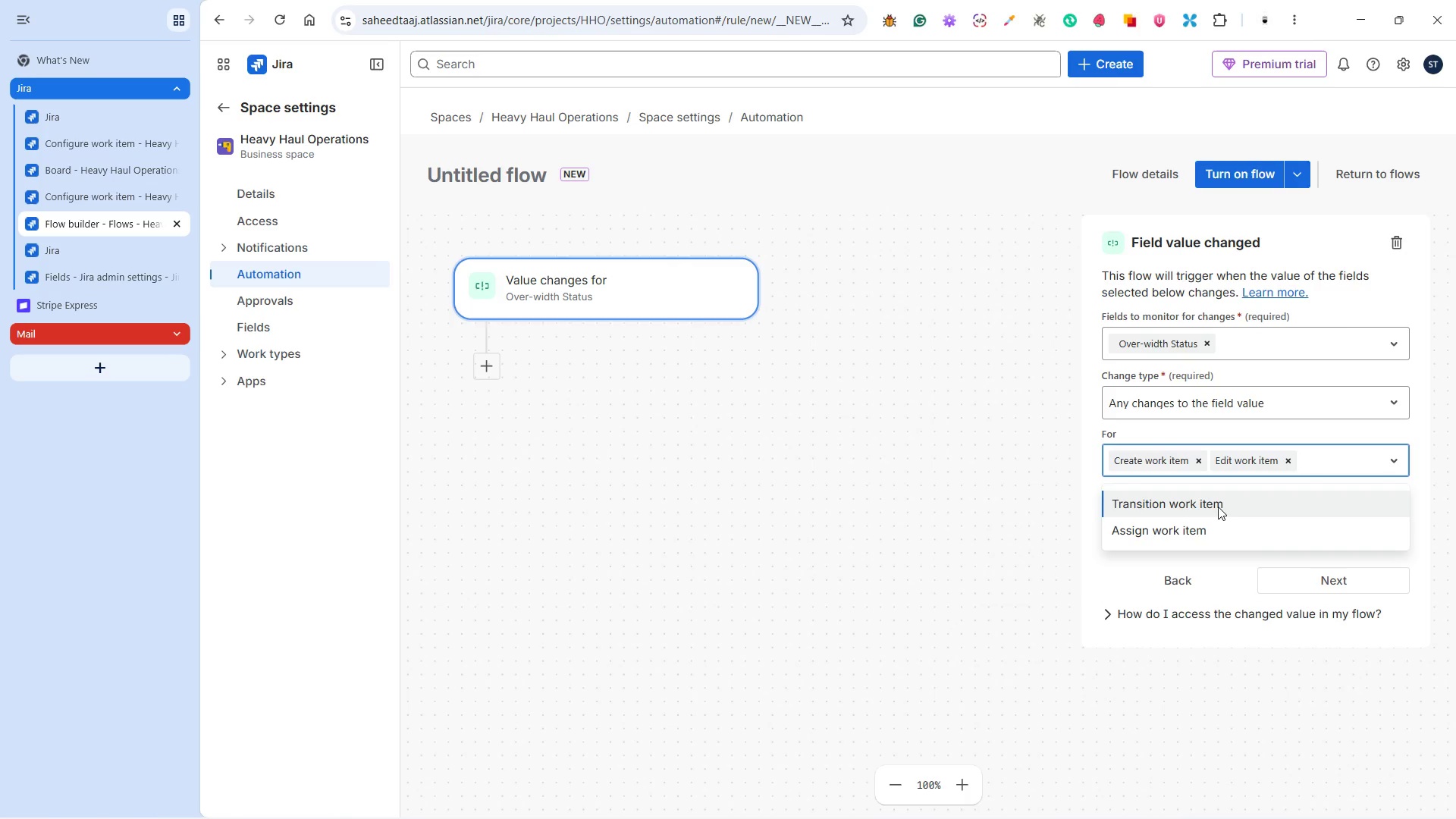 
left_click([1217, 506])